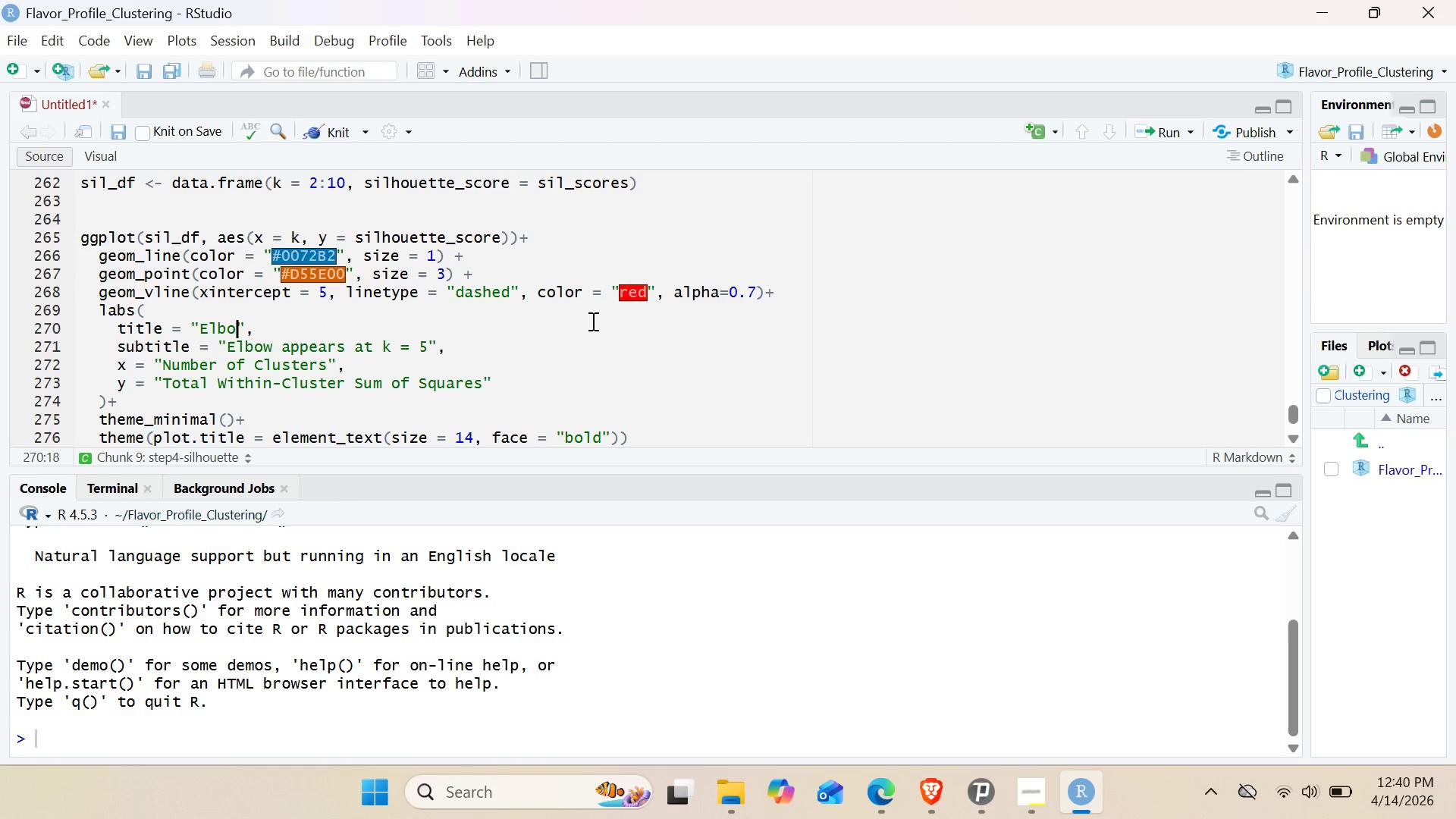 
key(Backspace)
 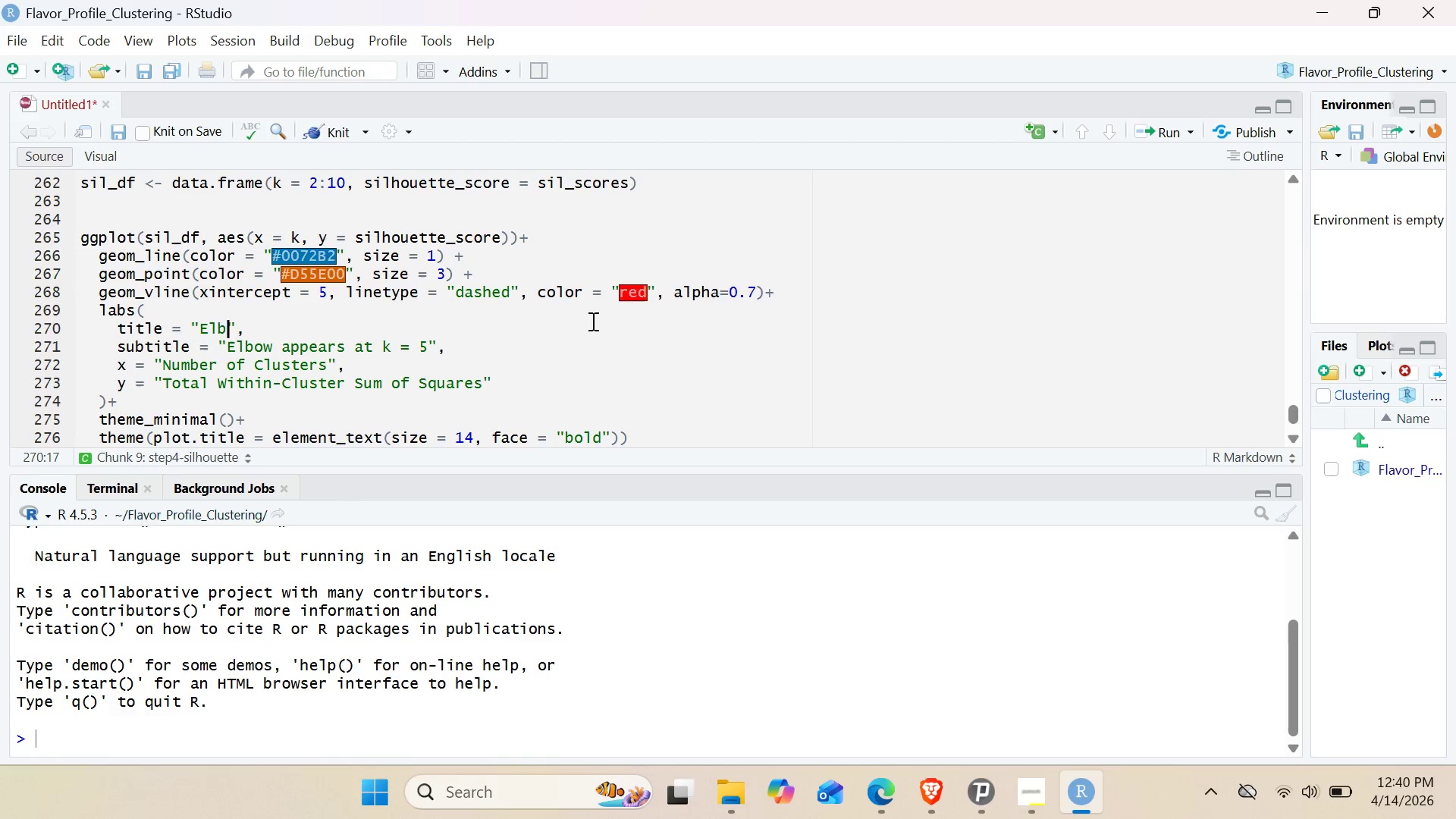 
key(Backspace)
 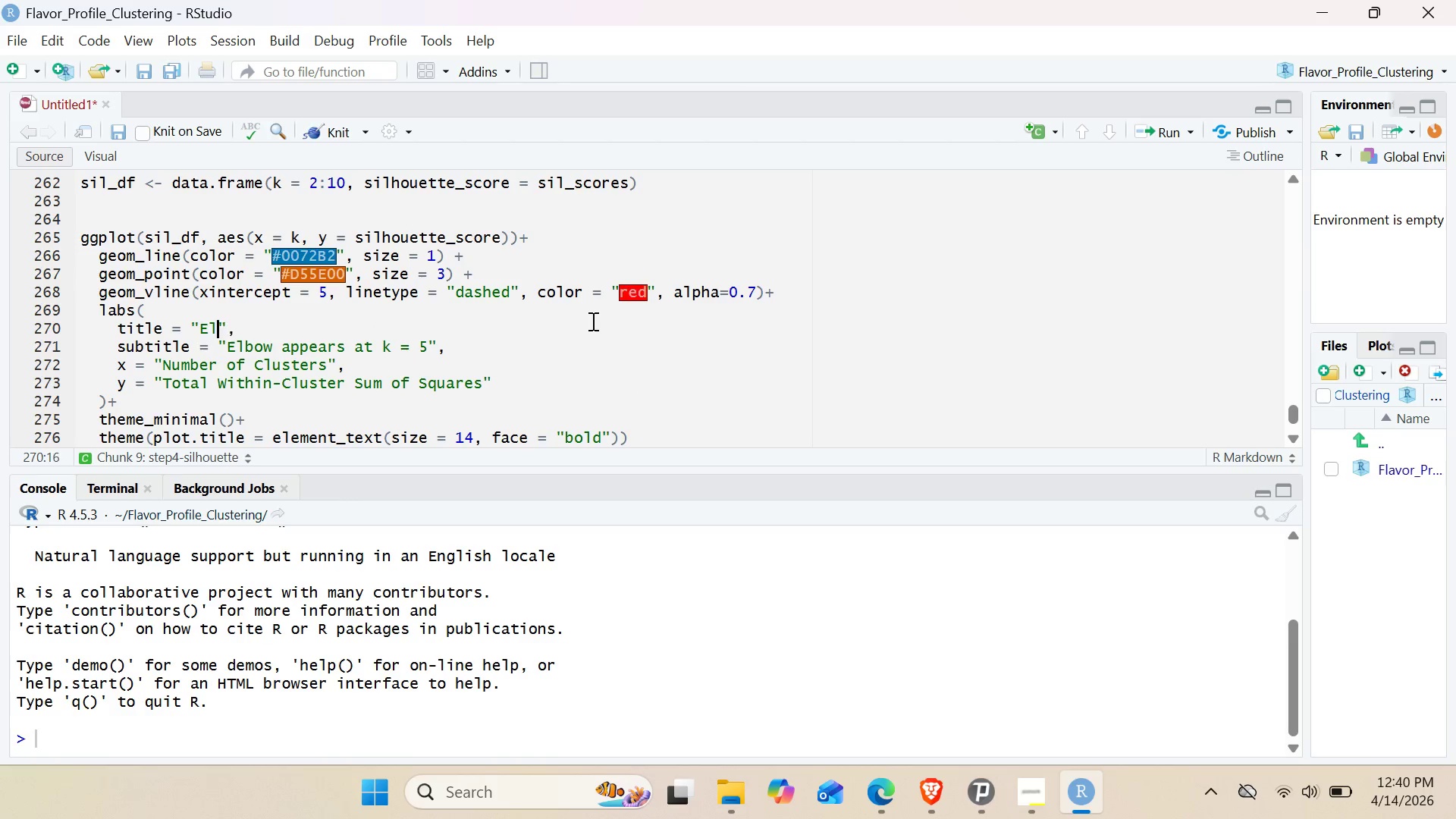 
key(Backspace)
 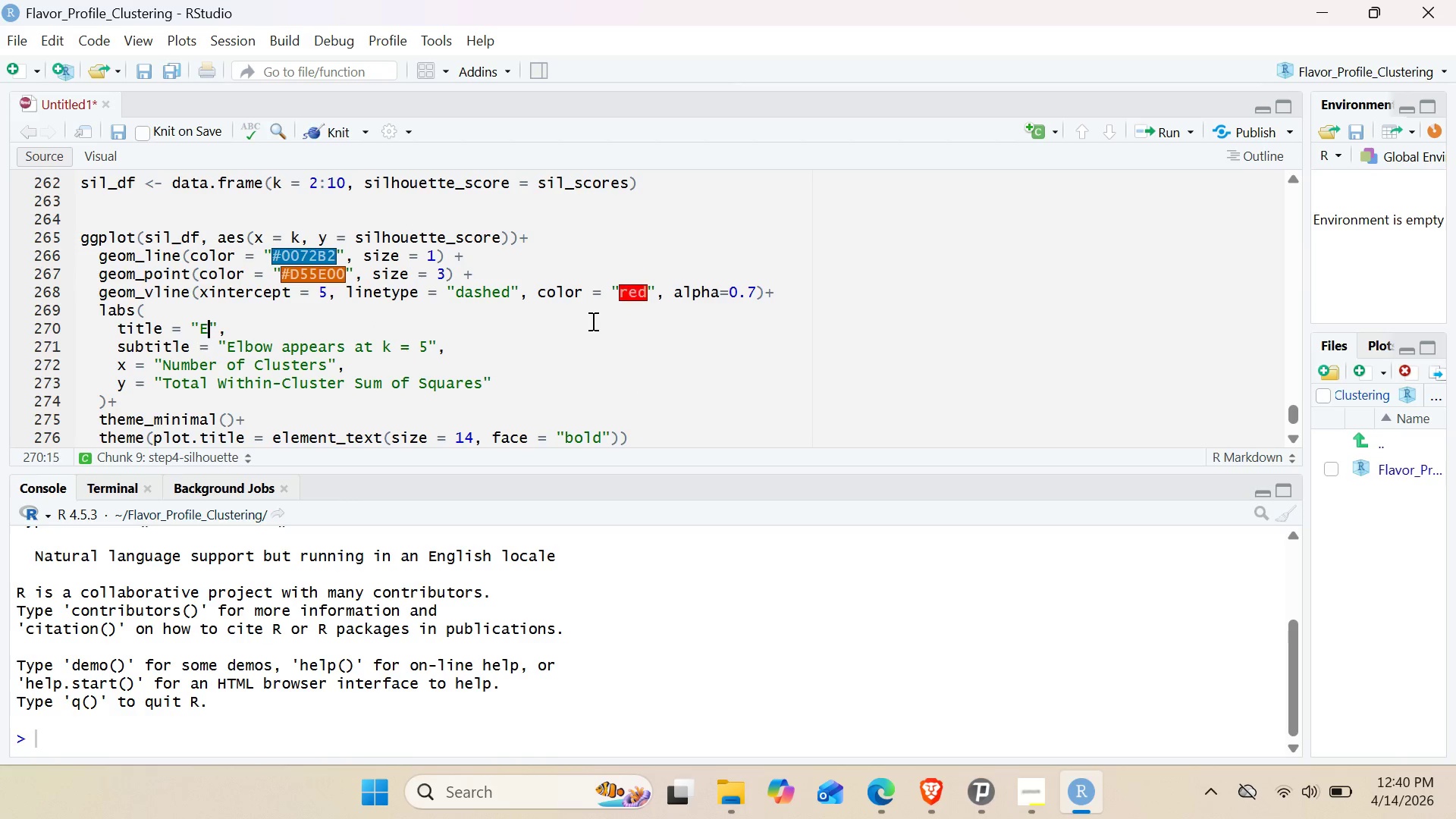 
key(Backspace)
 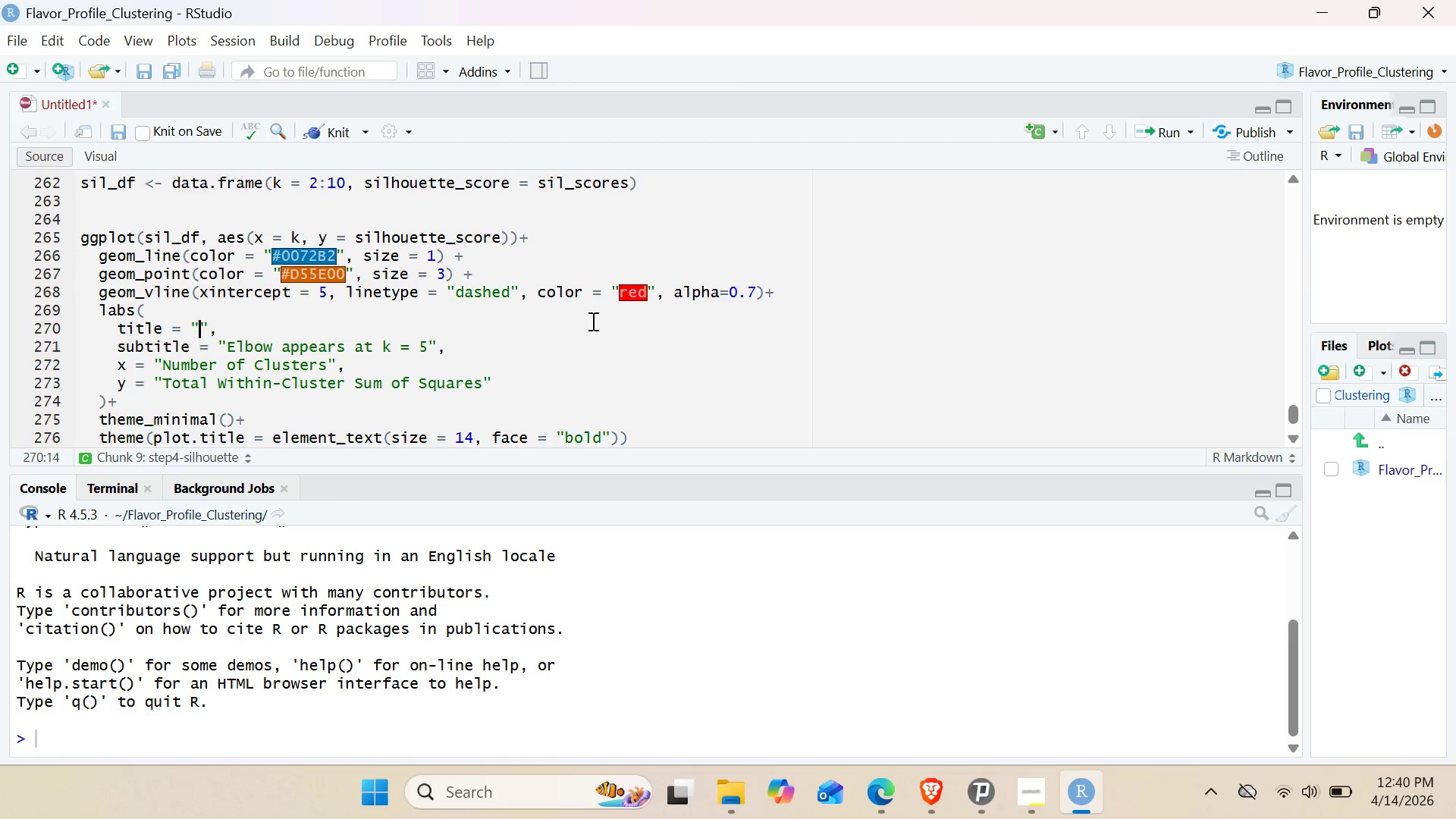 
key(Backspace)
 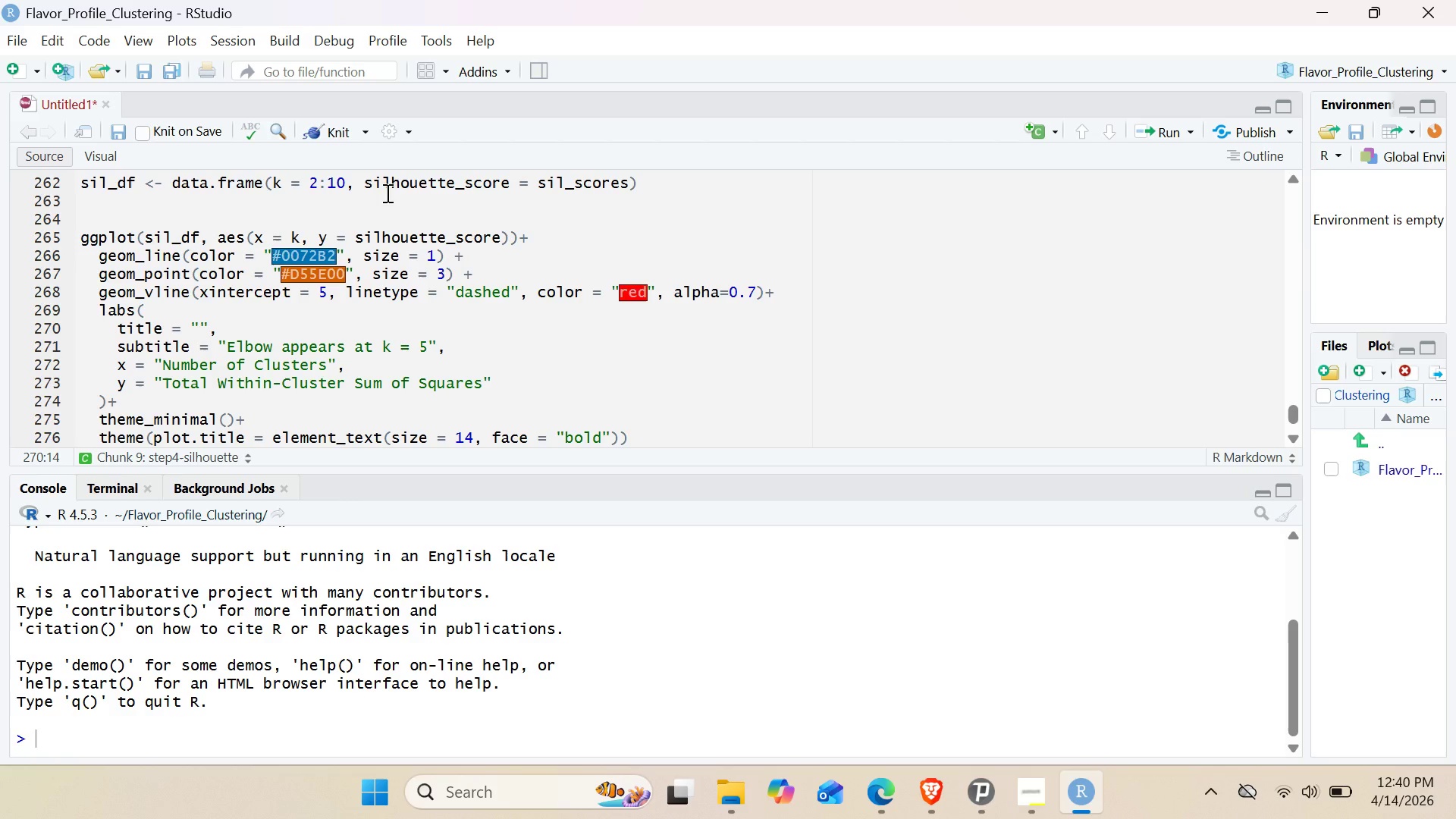 
left_click_drag(start_coordinate=[366, 183], to_coordinate=[455, 175])
 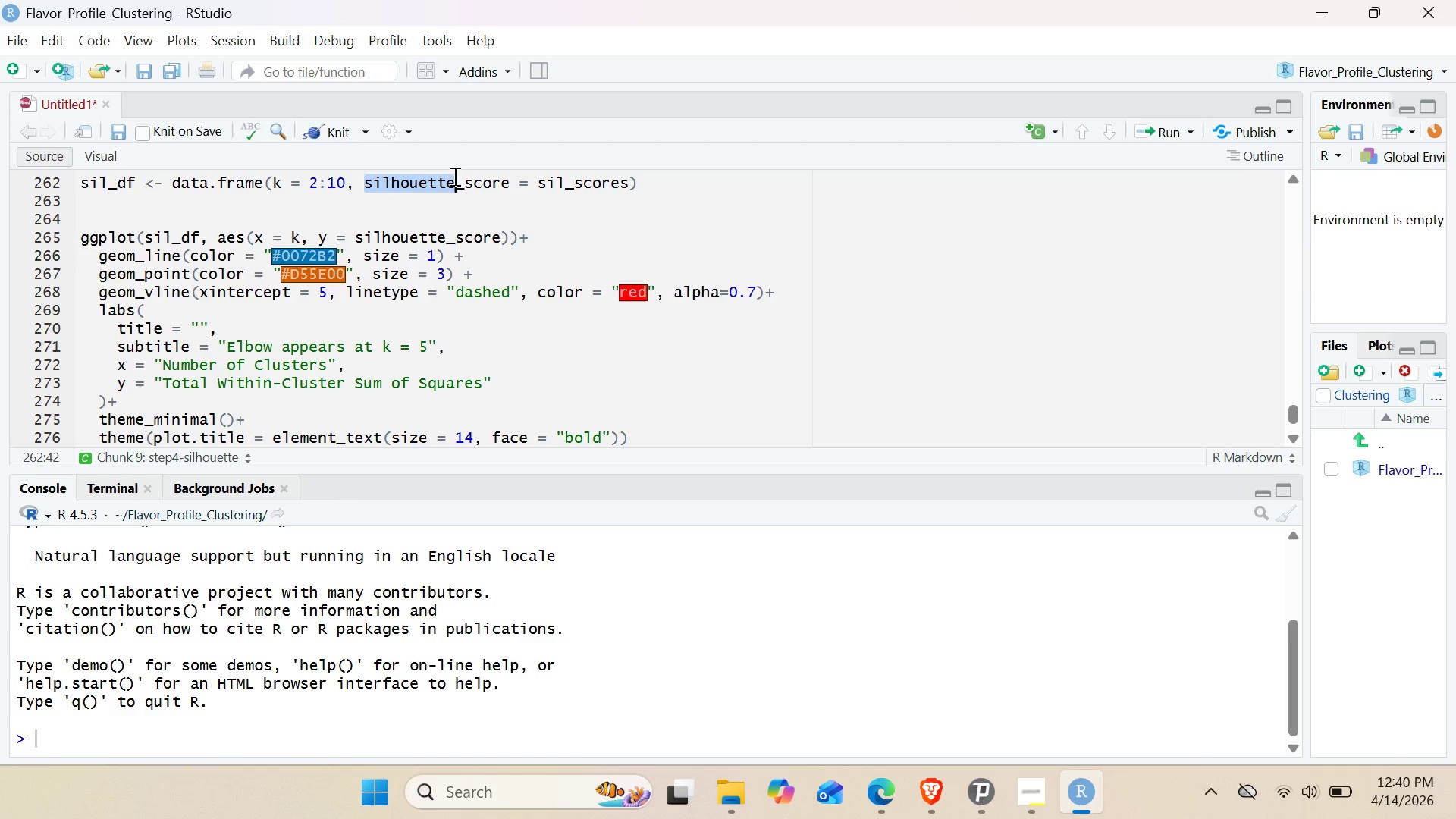 
key(Control+C)
 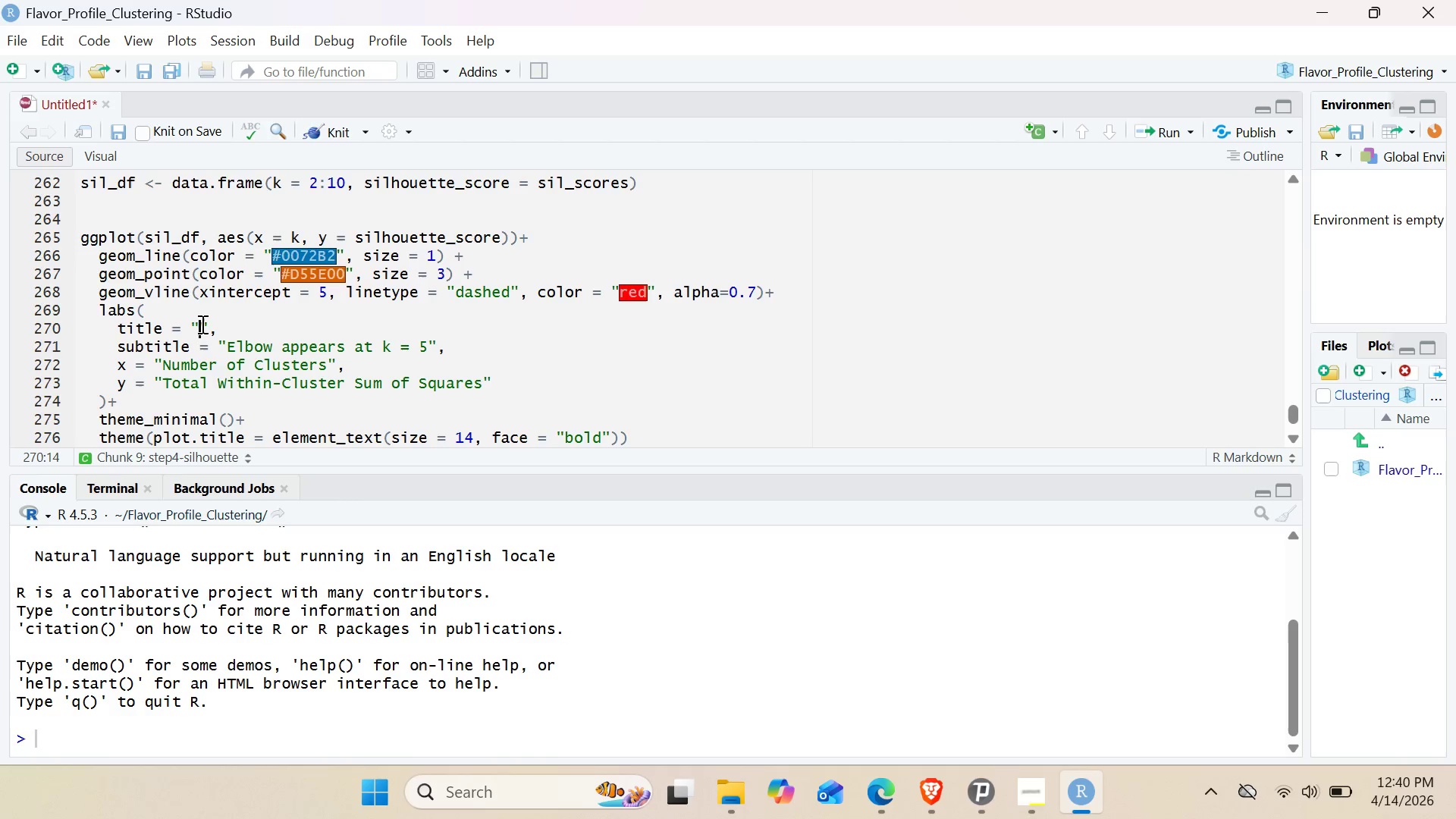 
key(Control+V)
 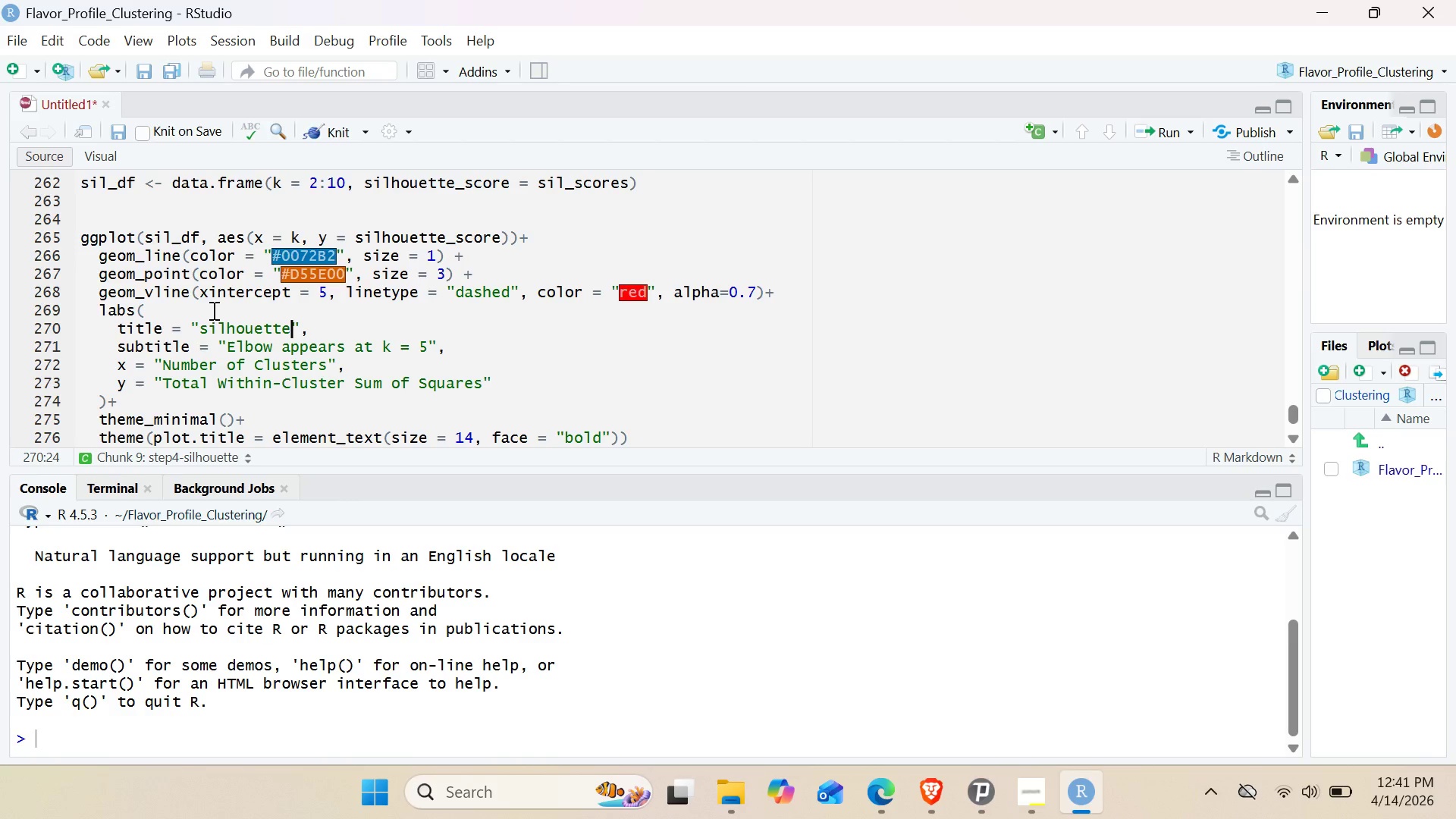 
wait(20.92)
 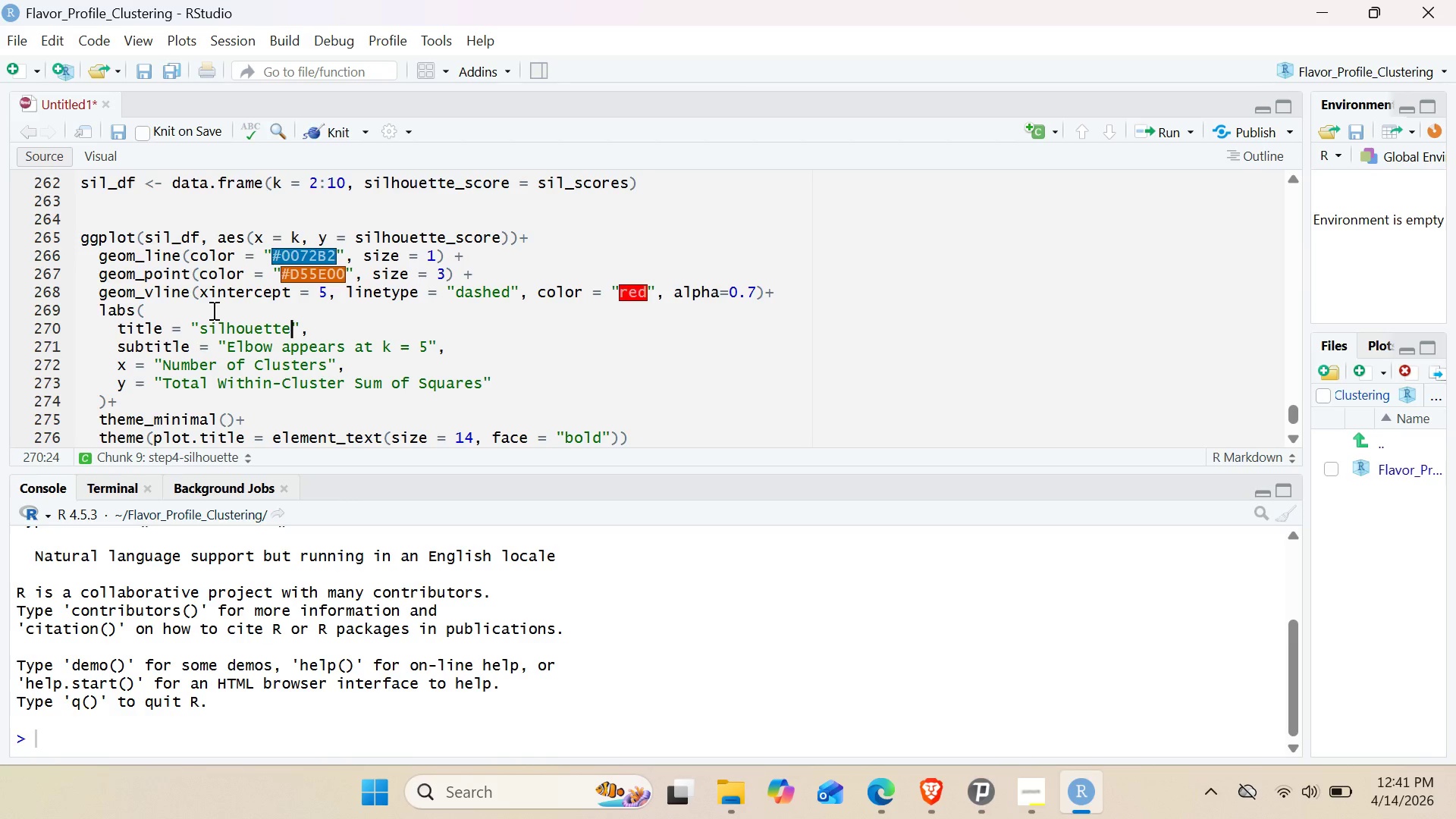 
type( Score)
 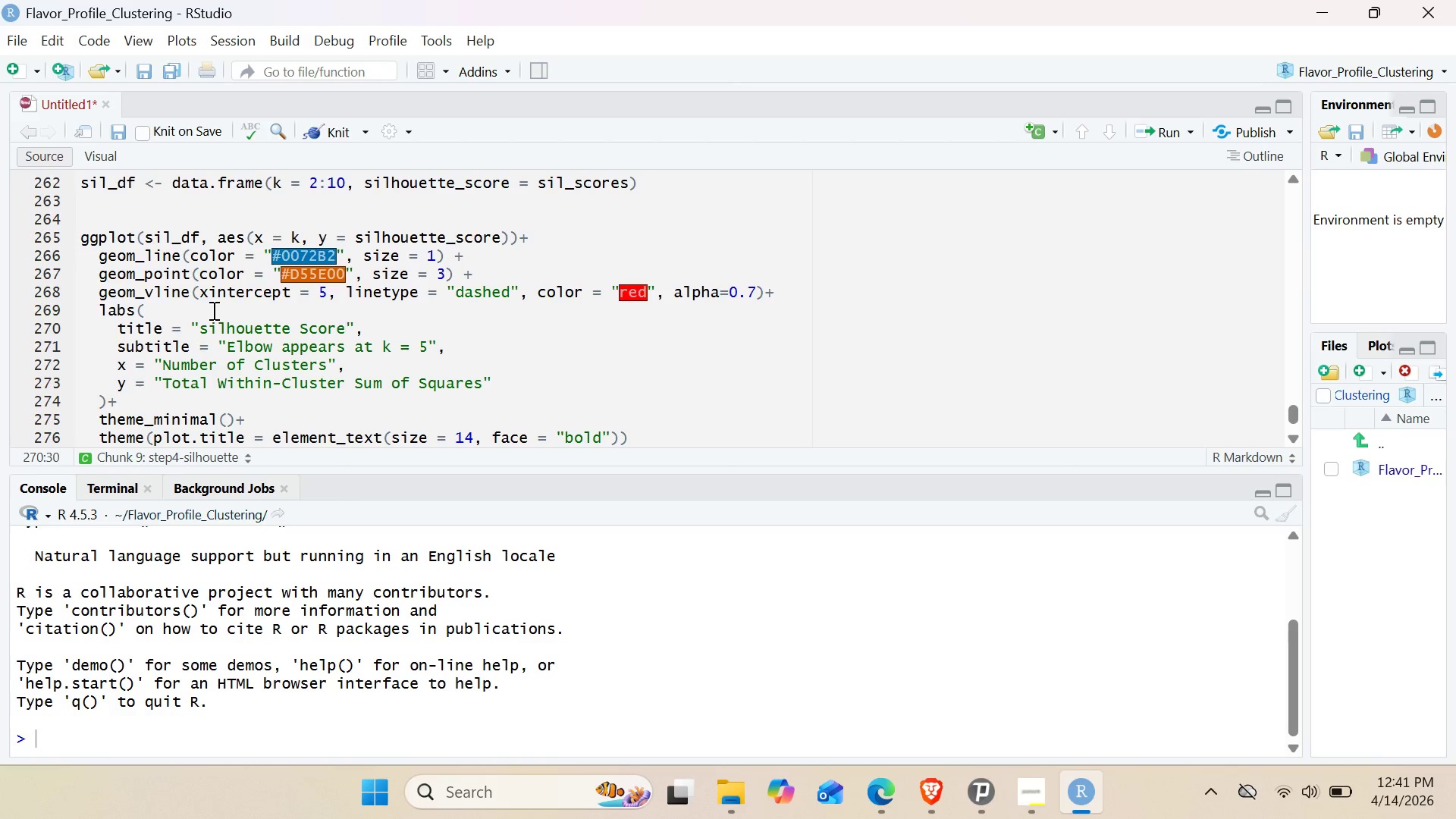 
type( by Number of Clusters)
 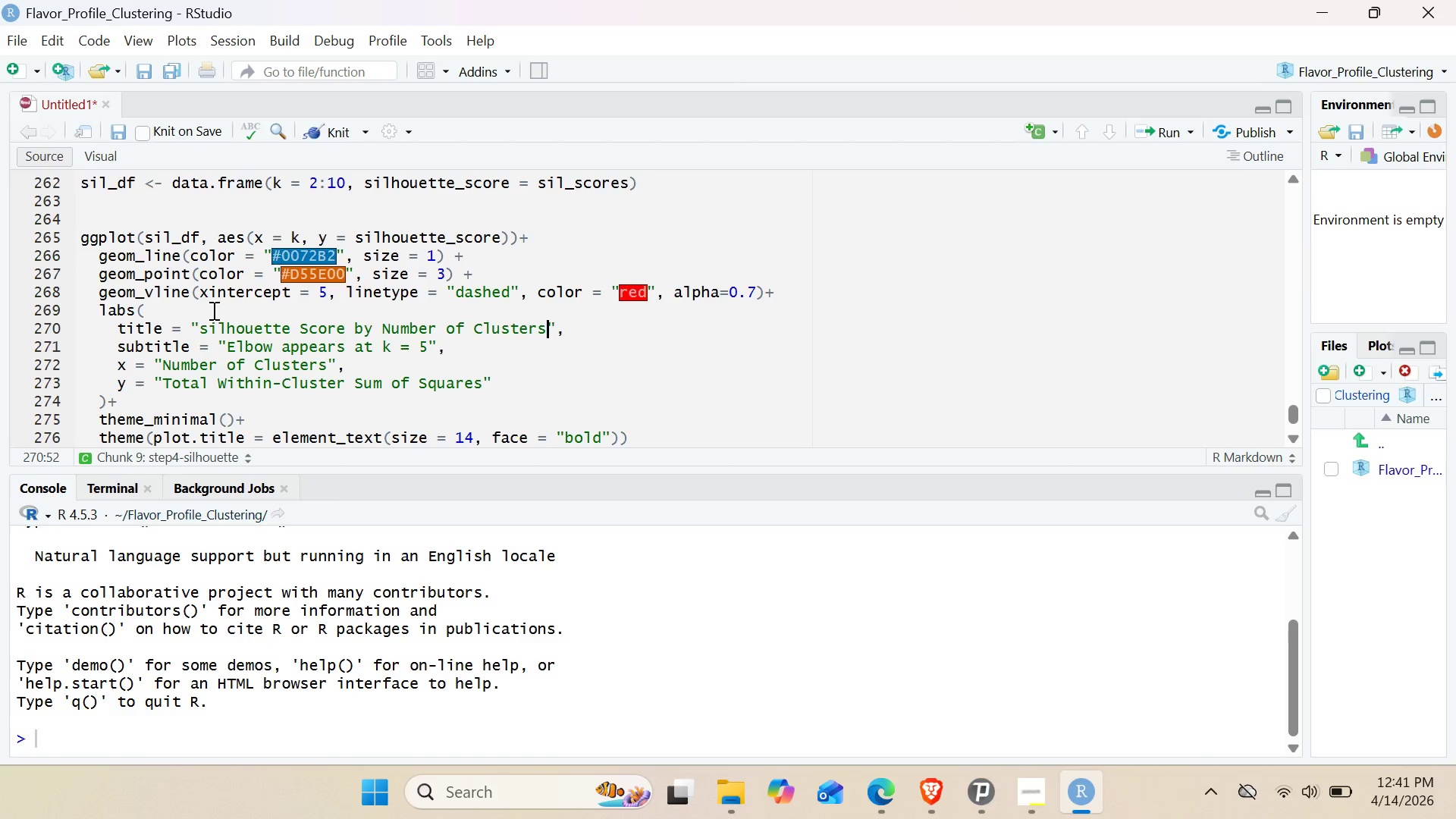 
wait(5.45)
 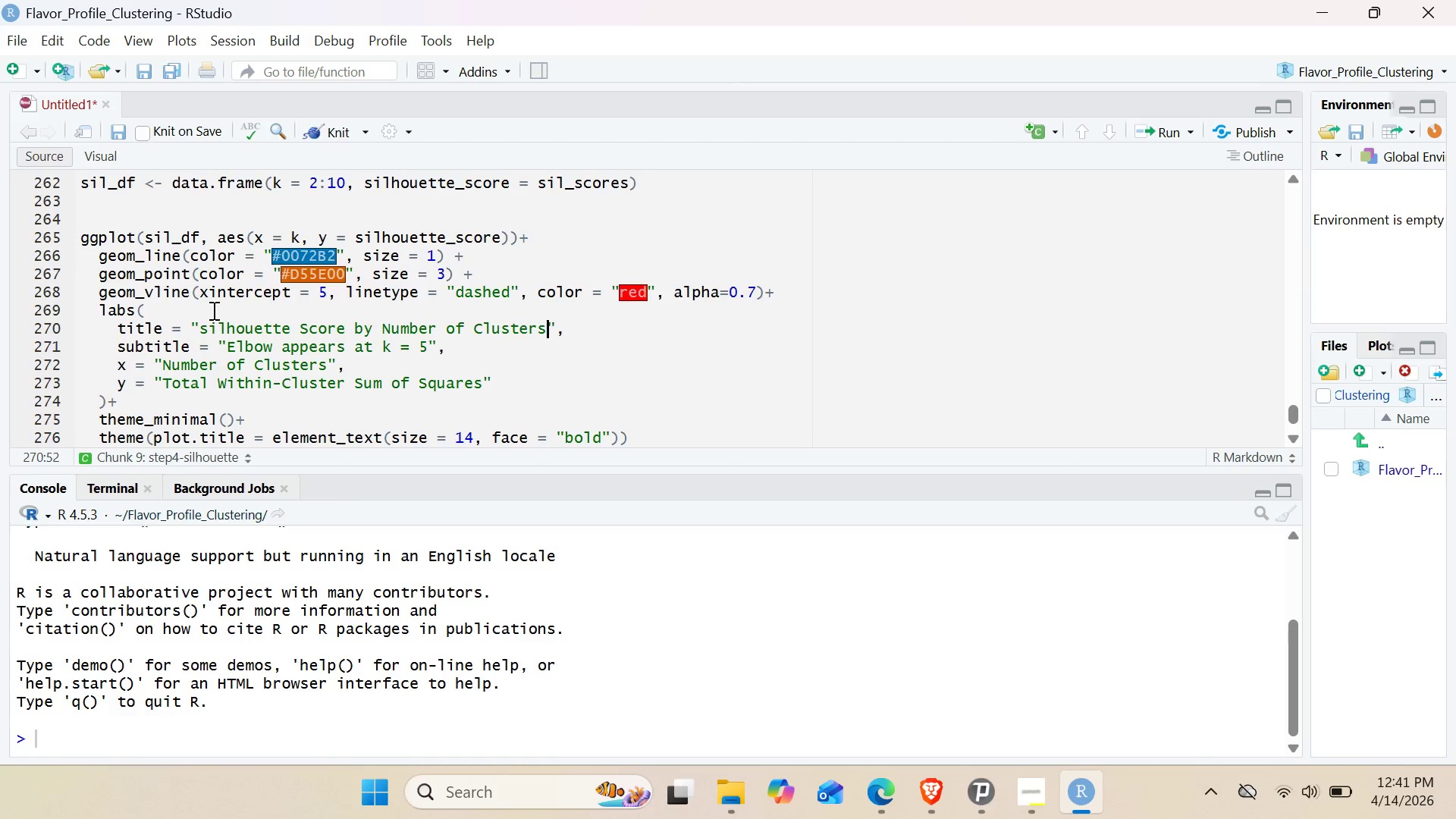 
left_click_drag(start_coordinate=[228, 338], to_coordinate=[246, 343])
 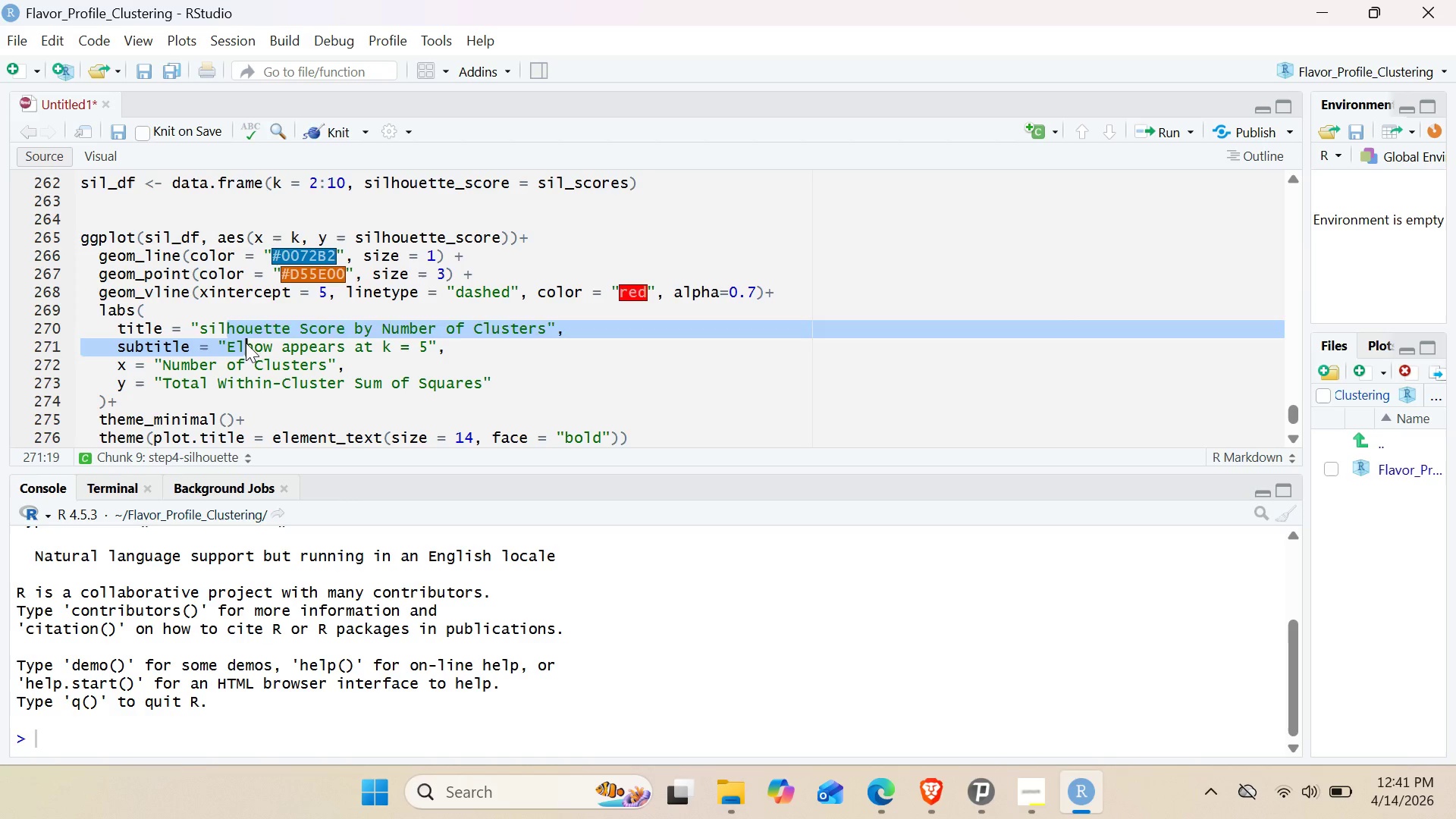 
left_click([246, 343])
 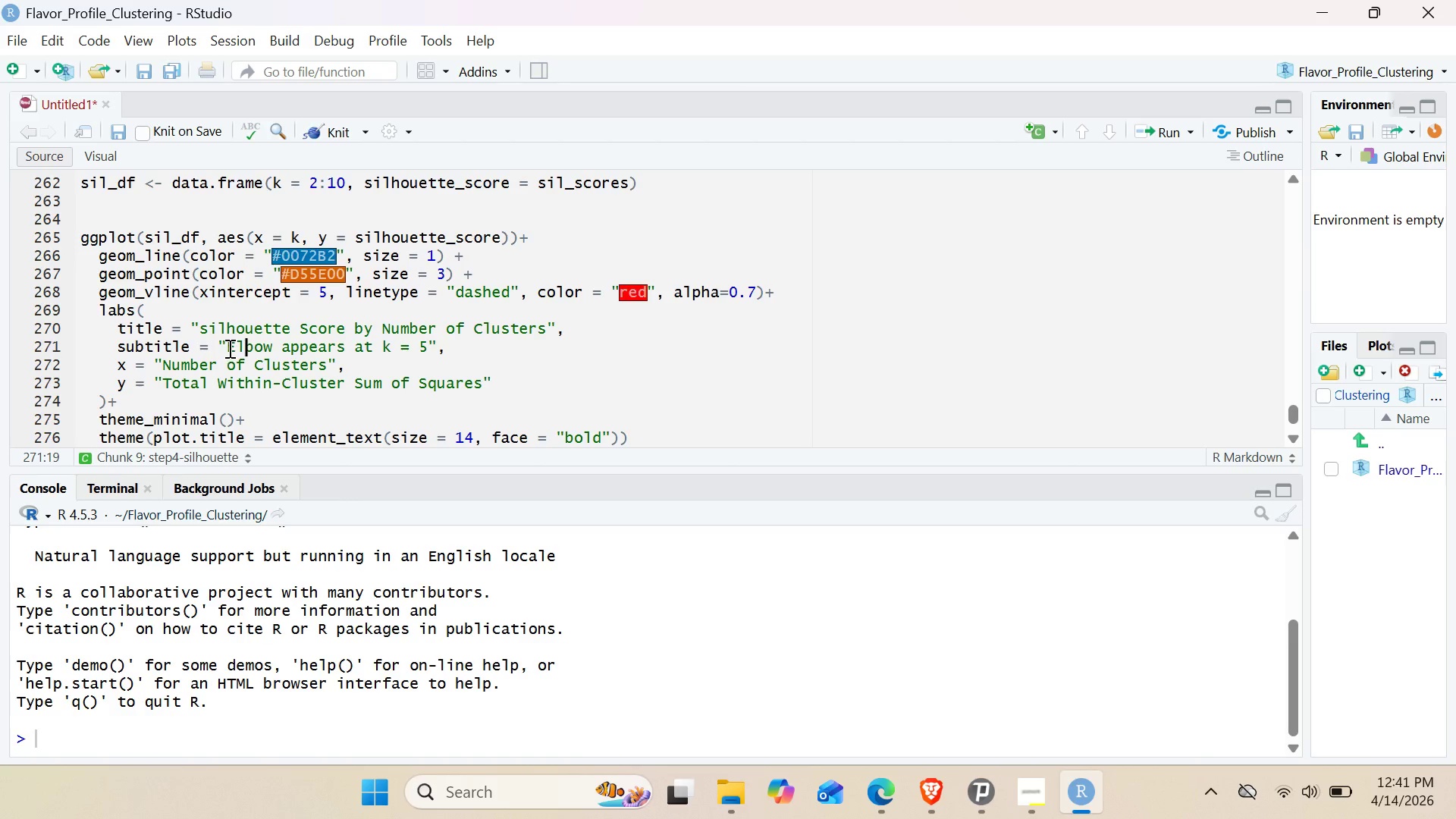 
left_click_drag(start_coordinate=[228, 347], to_coordinate=[351, 348])
 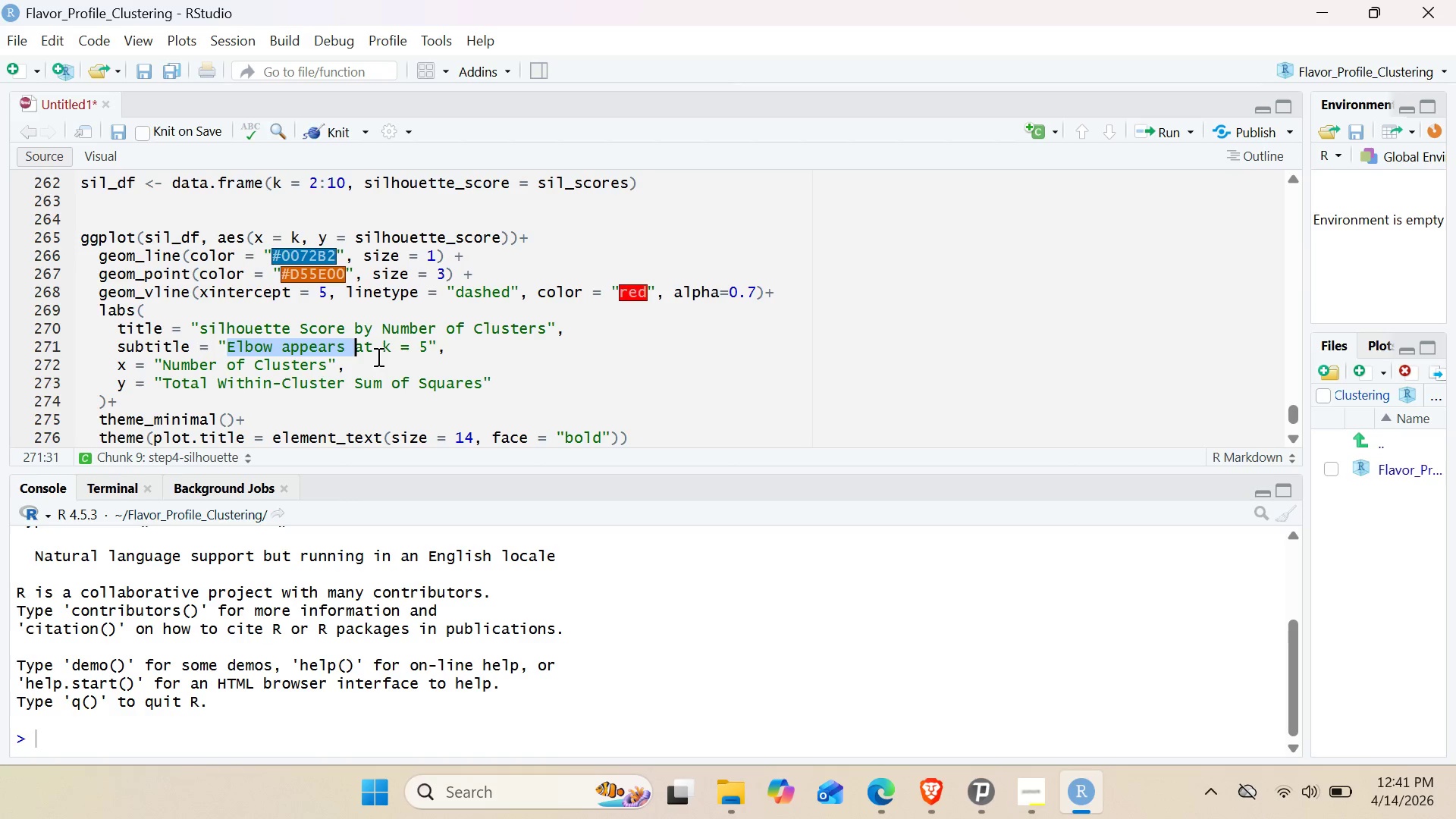 
left_click_drag(start_coordinate=[377, 353], to_coordinate=[381, 350])
 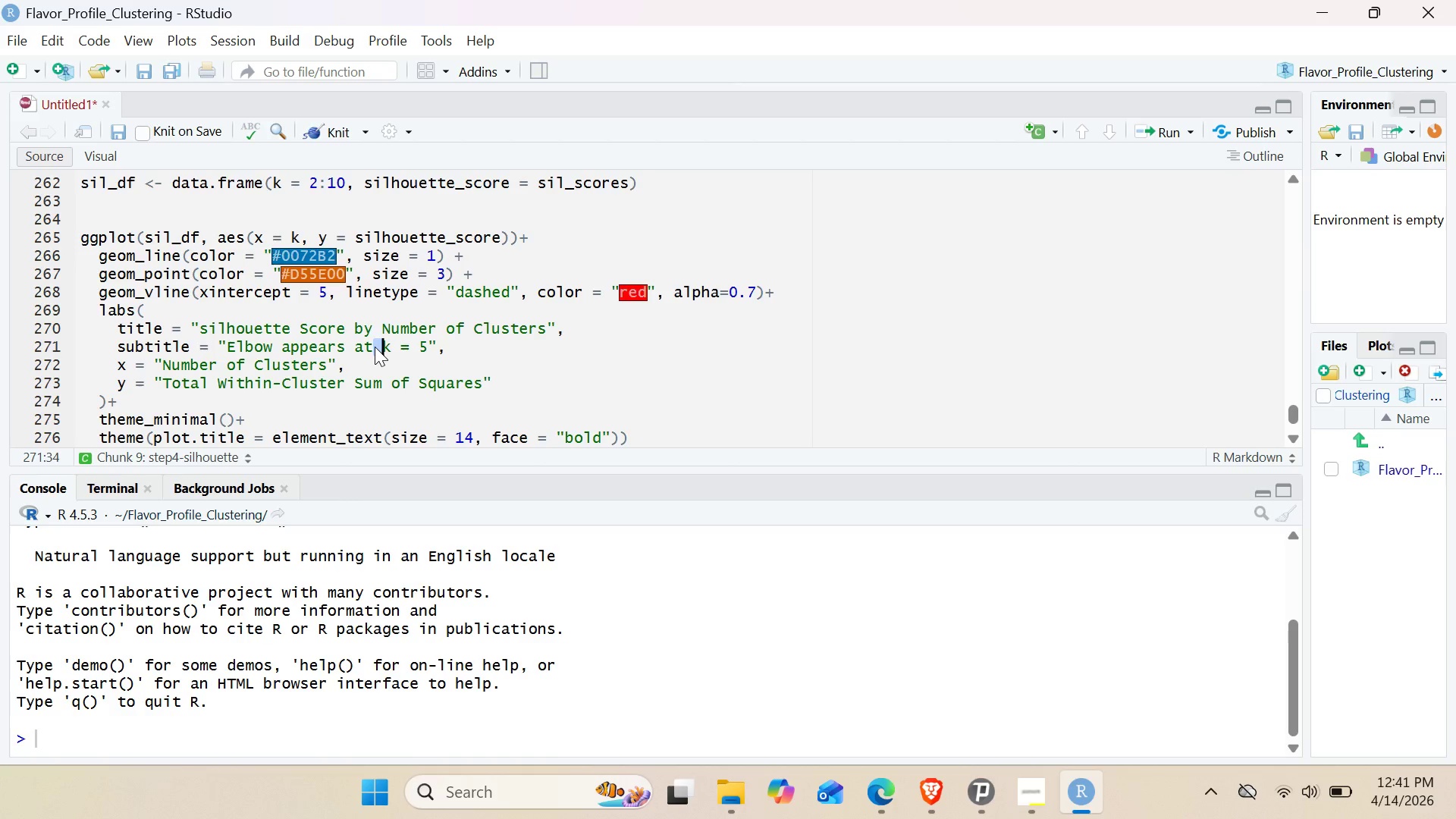 
left_click([375, 347])
 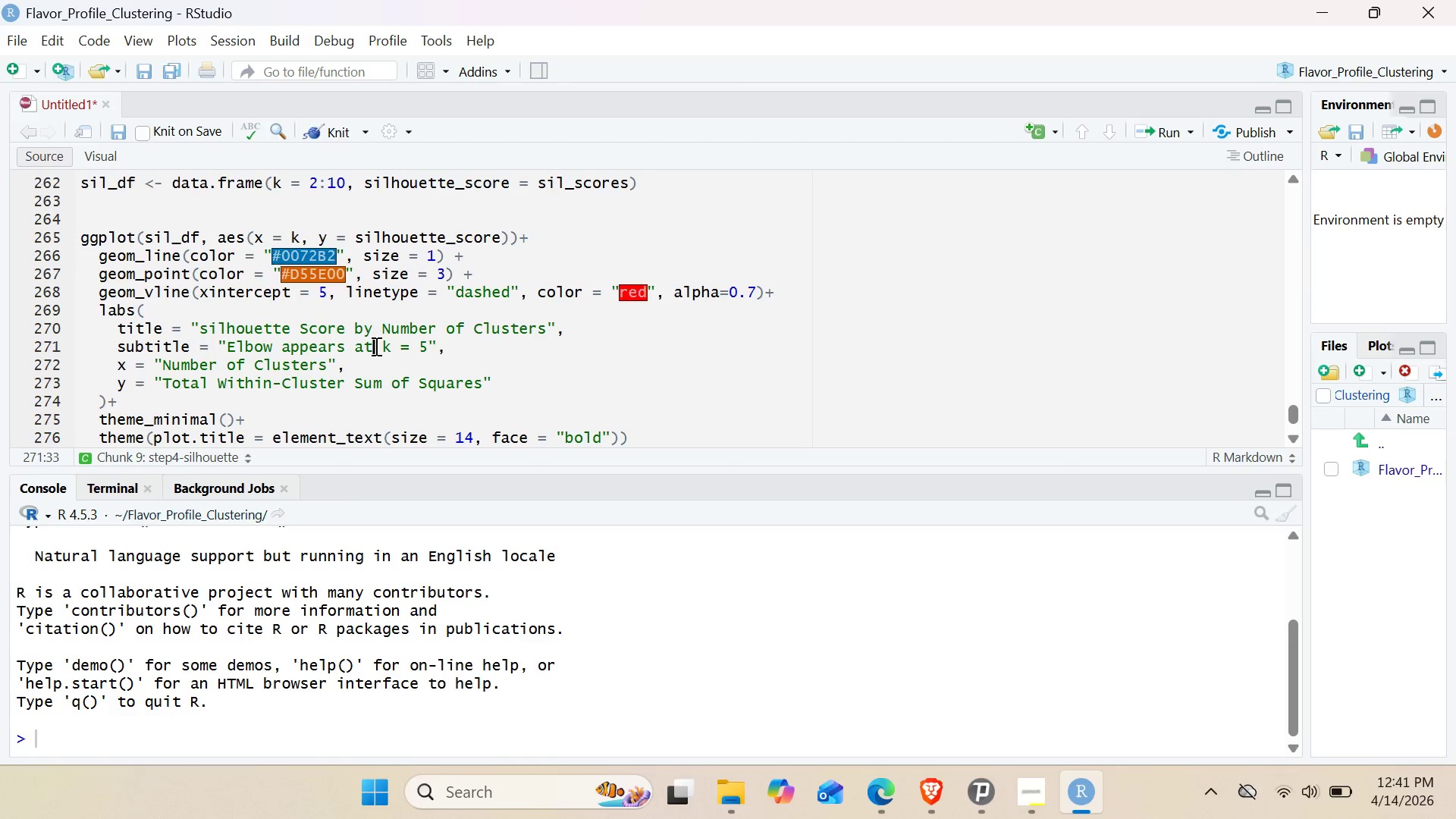 
left_click_drag(start_coordinate=[375, 346], to_coordinate=[365, 346])
 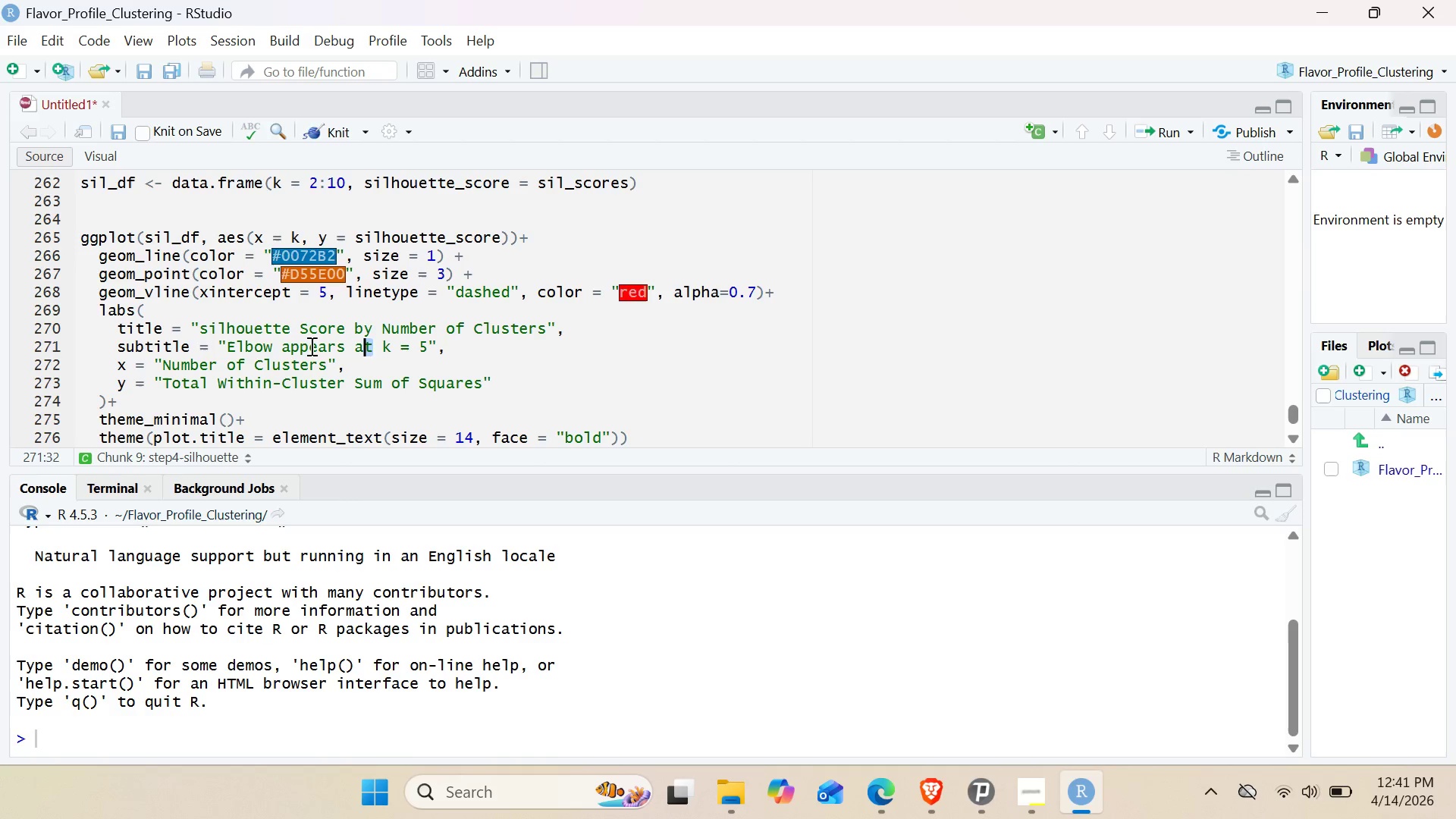 
left_click_drag(start_coordinate=[305, 347], to_coordinate=[228, 350])
 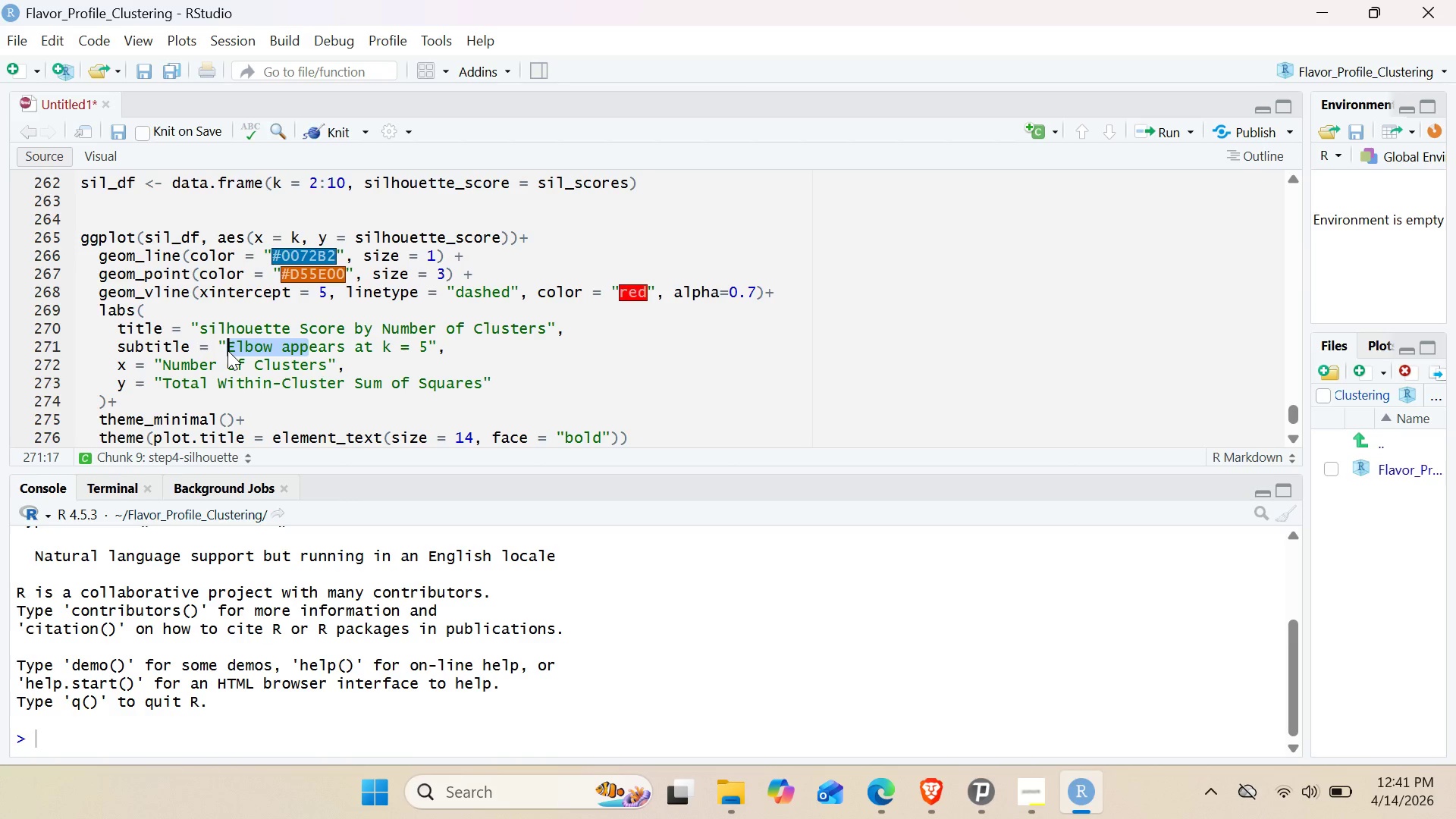 
key(Backspace)
 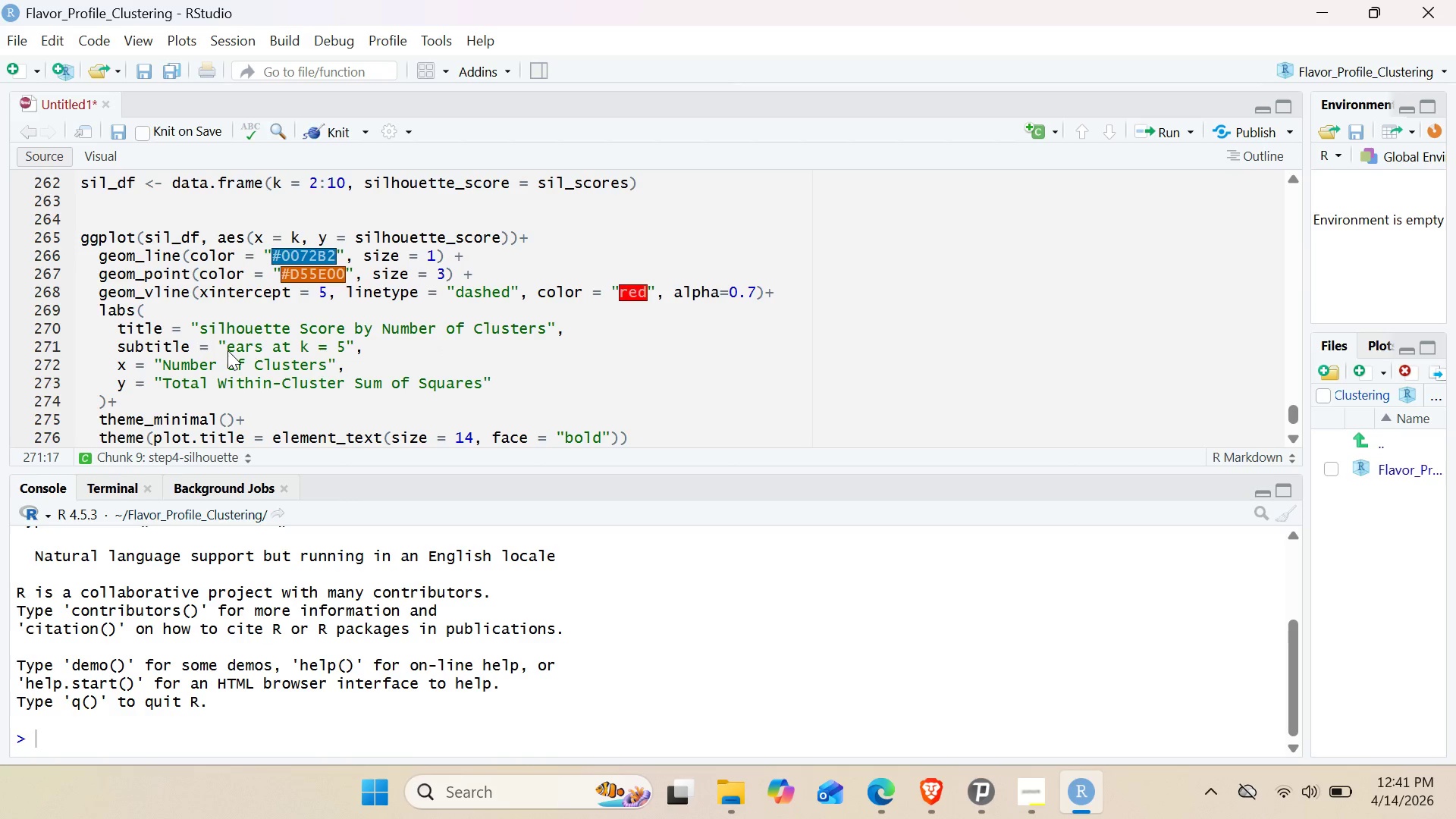 
key(Delete)
 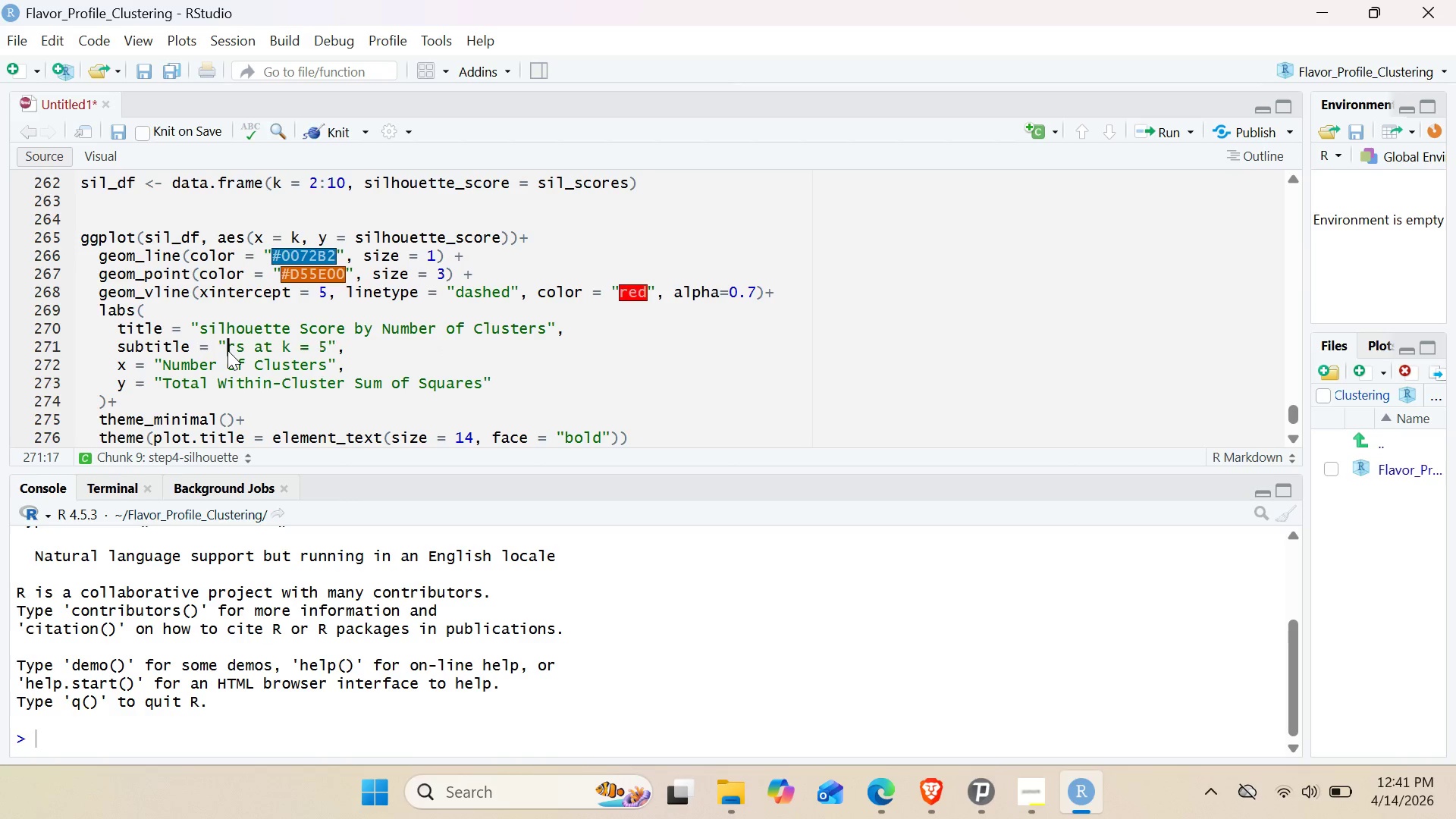 
key(Delete)
 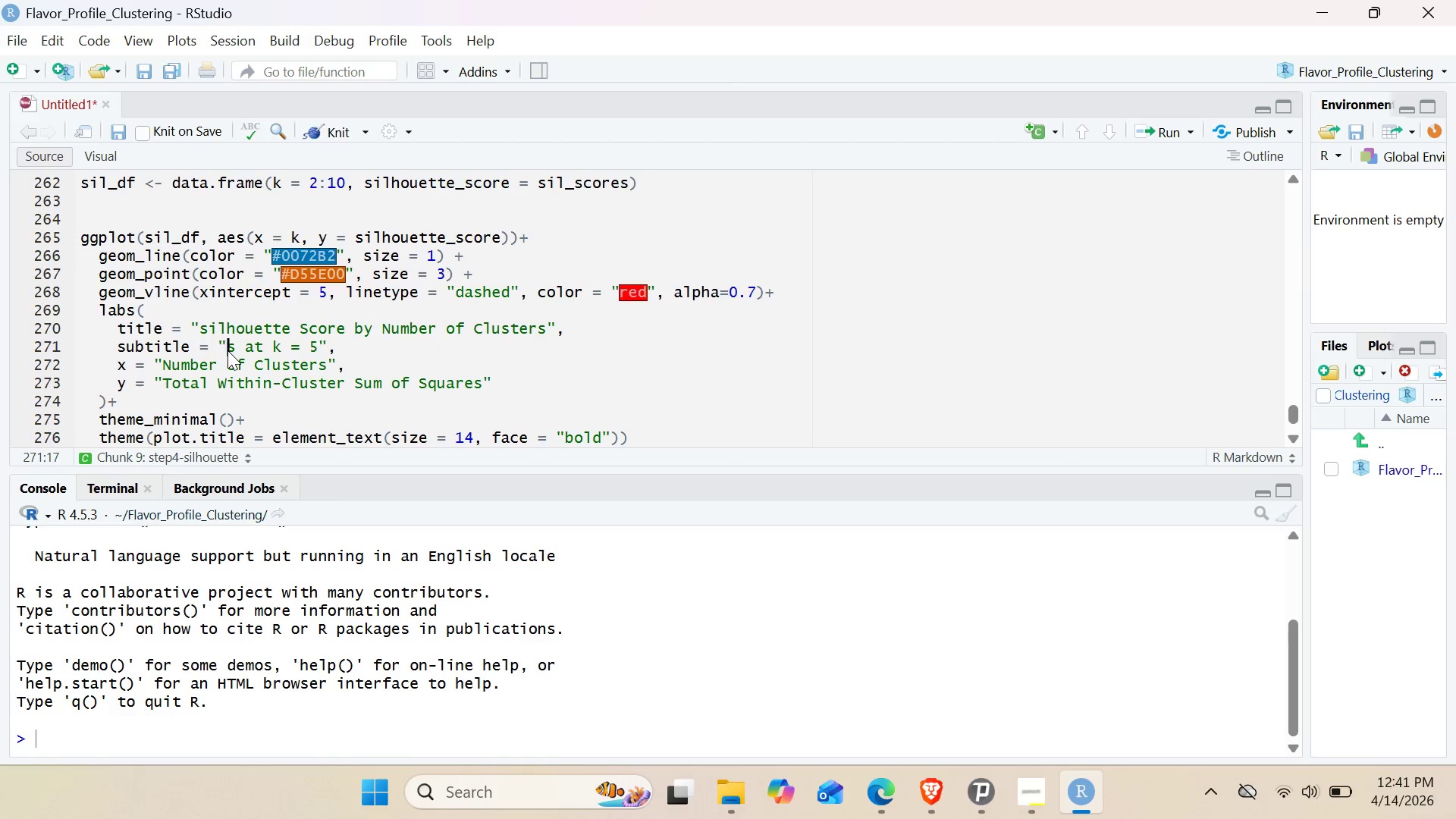 
key(Delete)
 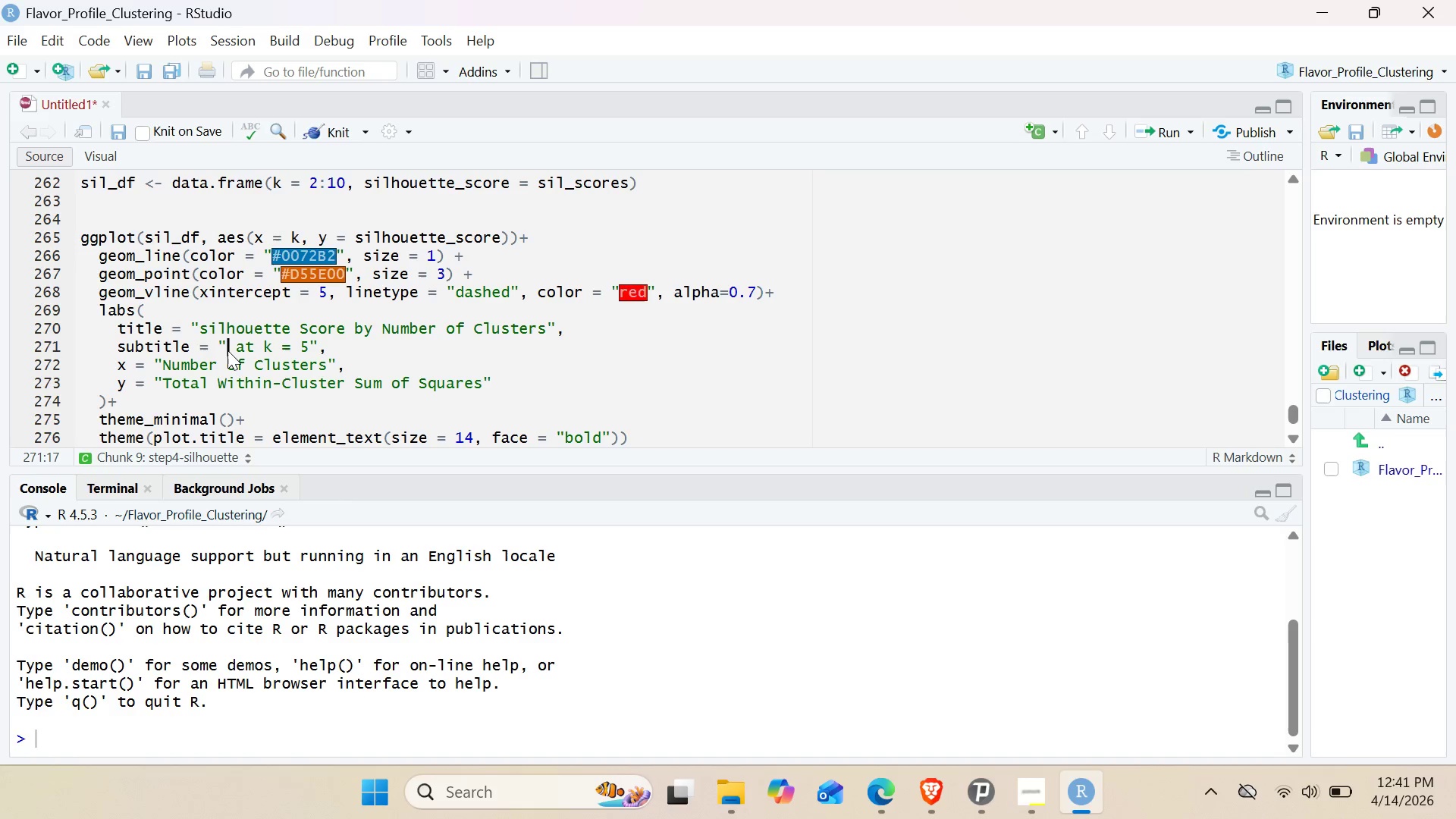 
key(Delete)
 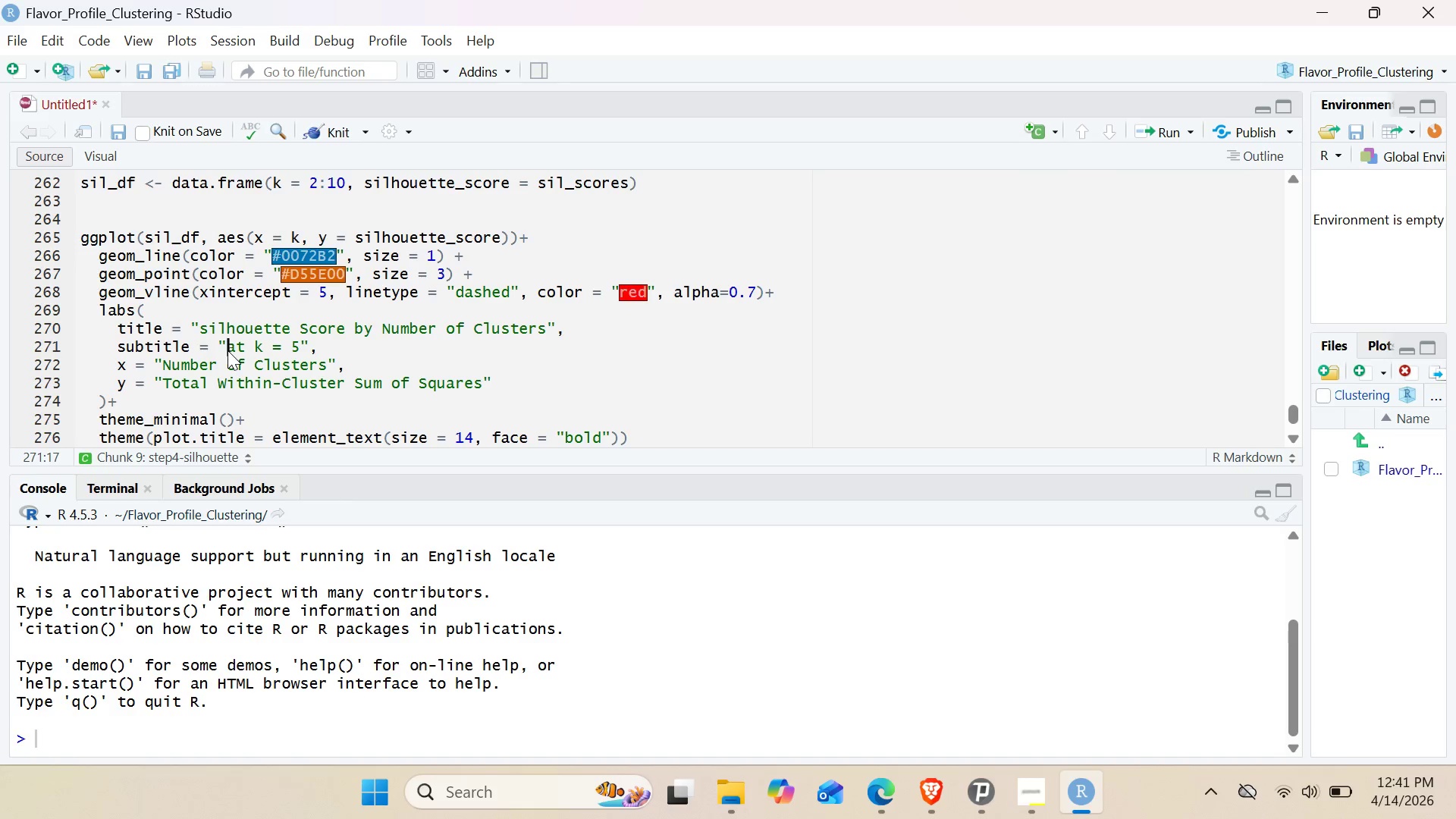 
key(Delete)
 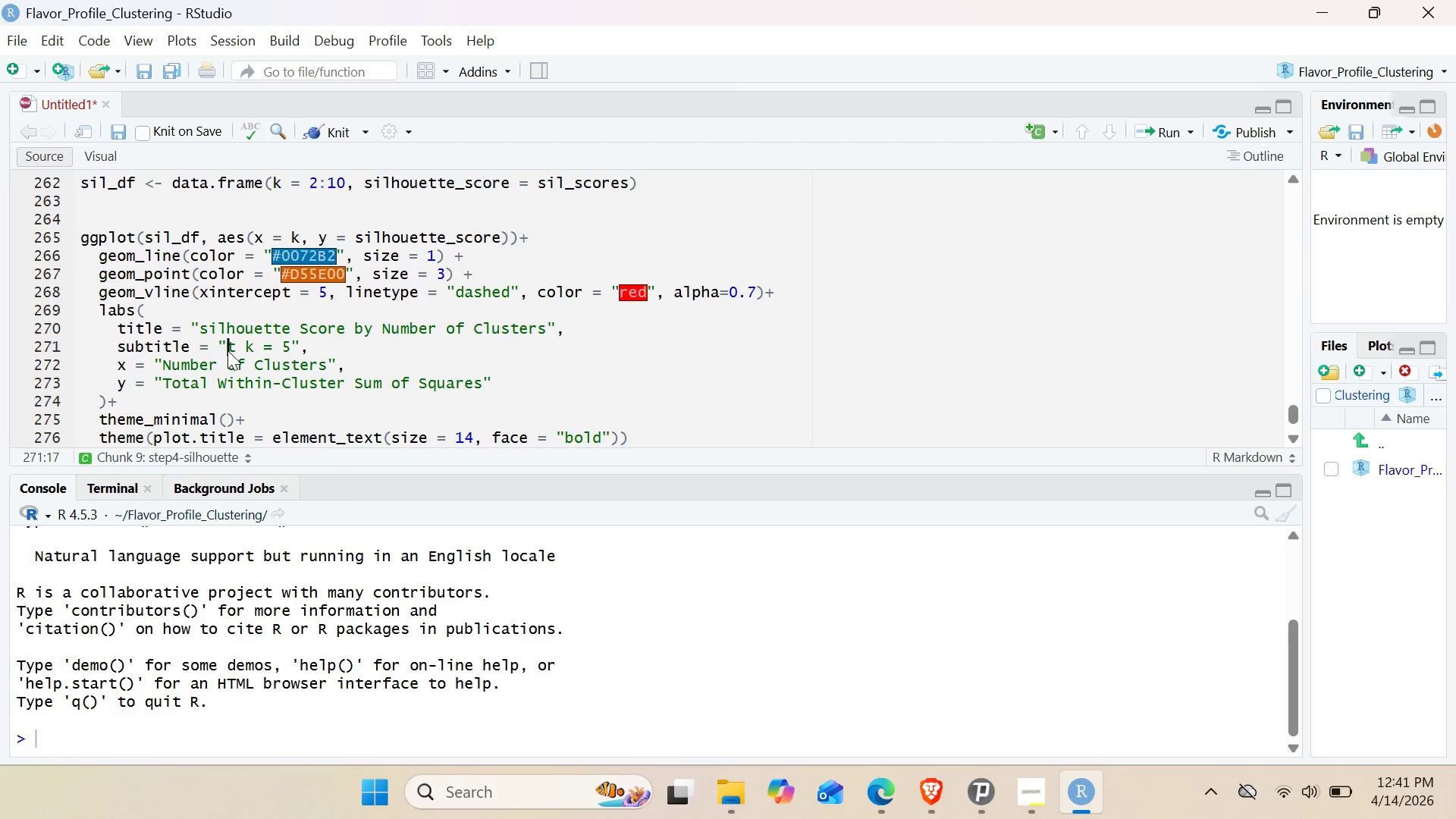 
key(Delete)
 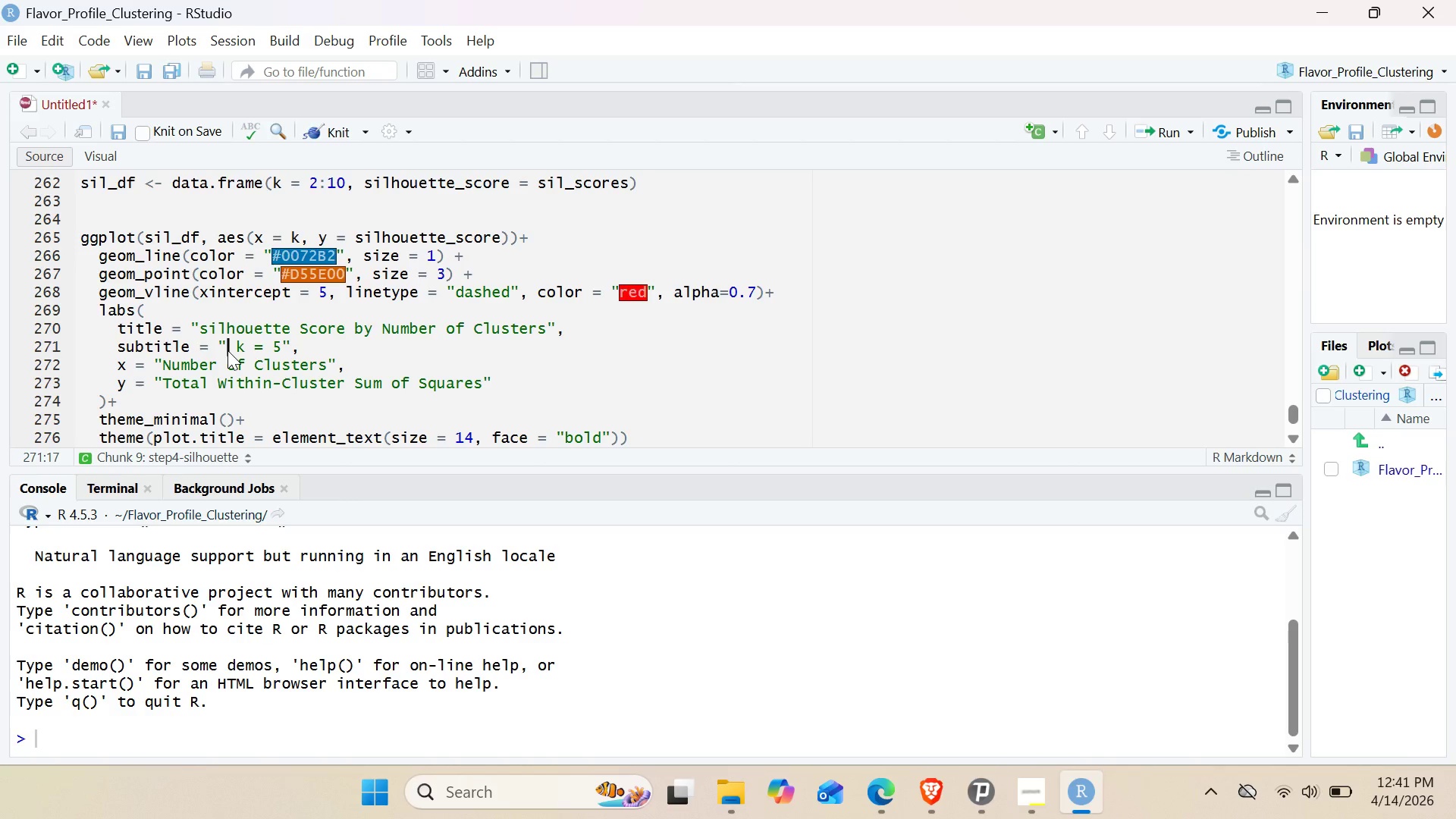 
key(Delete)
 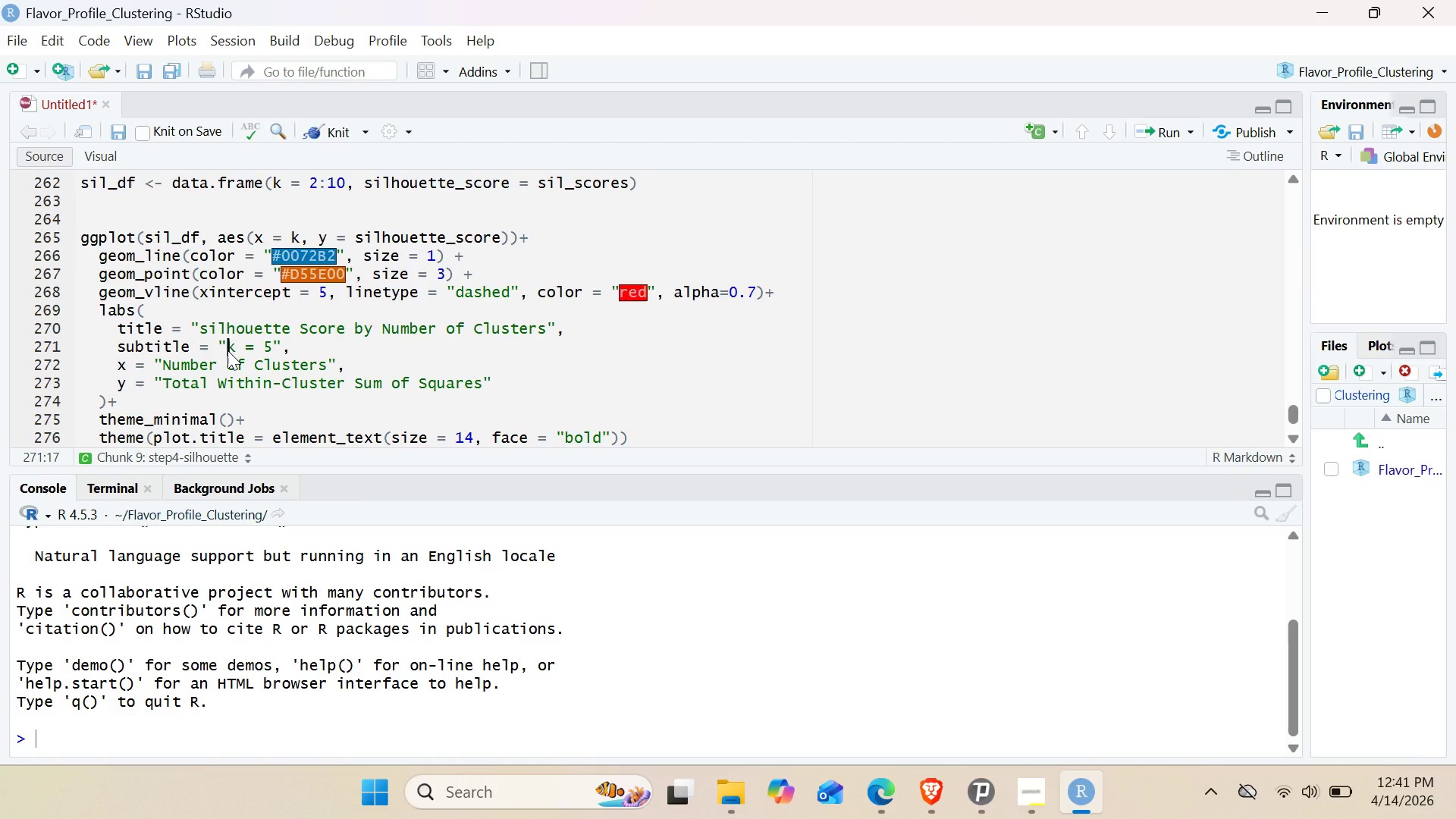 
key(Delete)
 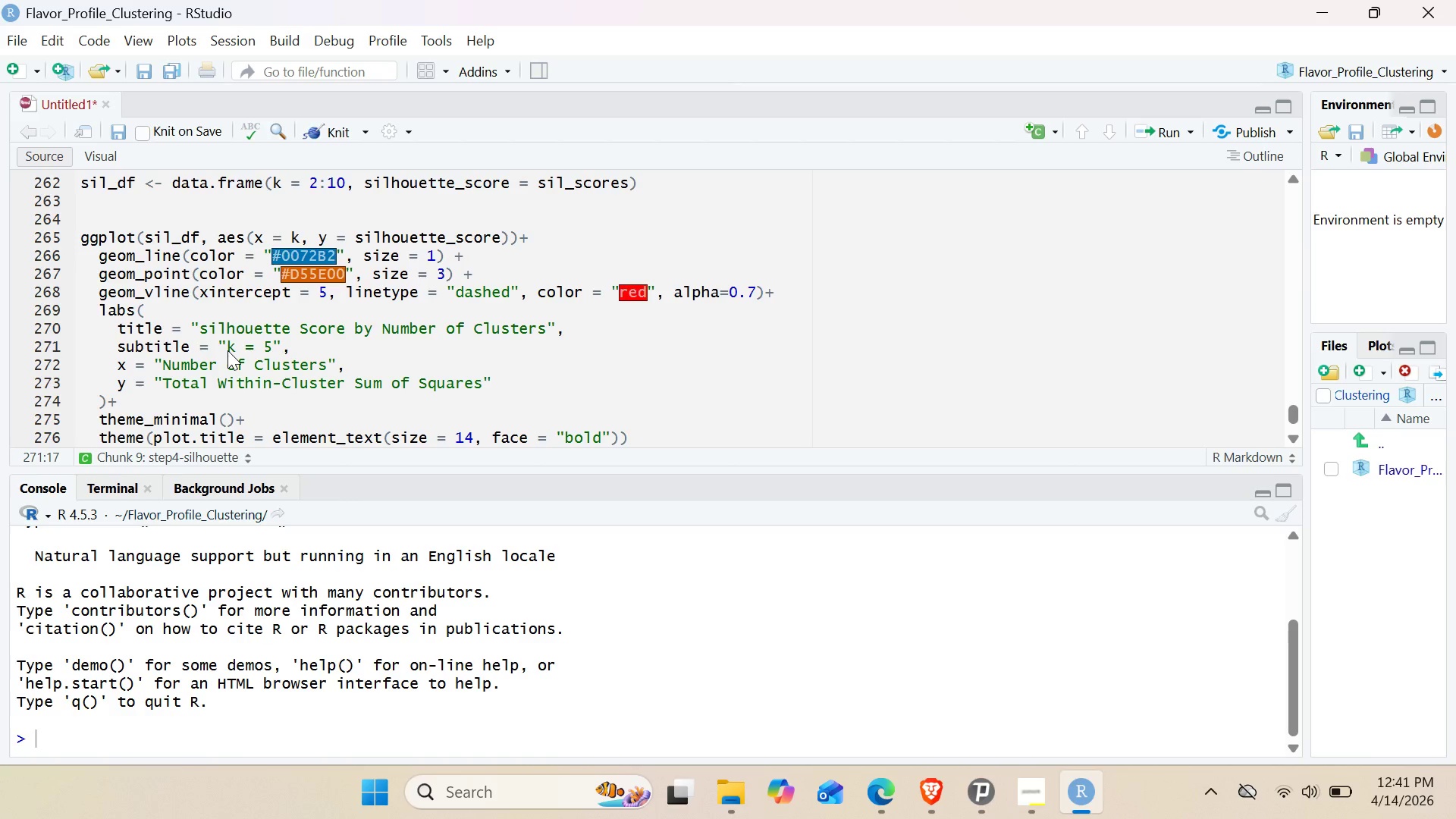 
hold_key(key=ArrowRight, duration=0.58)